 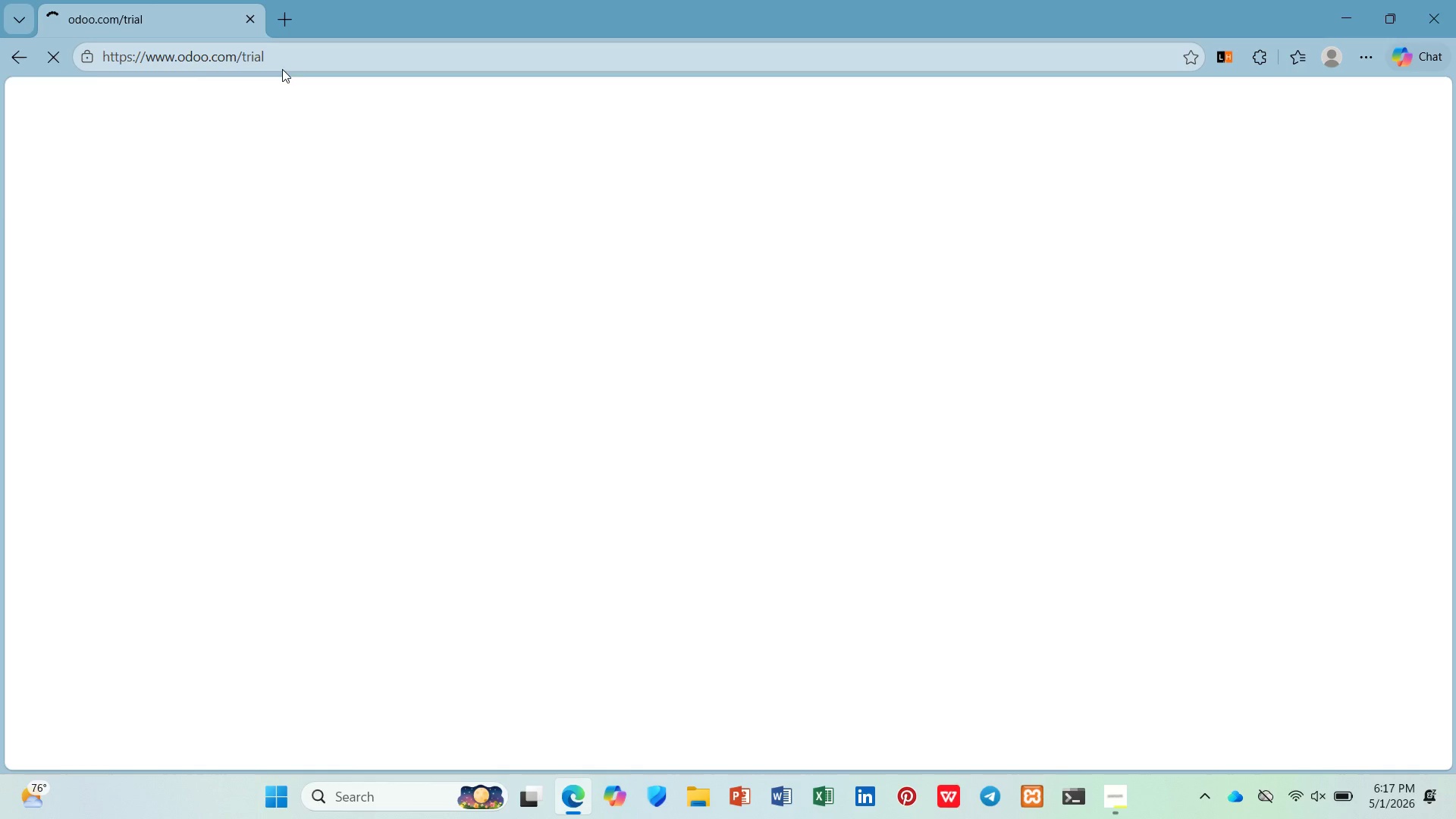 
left_click([926, 451])
 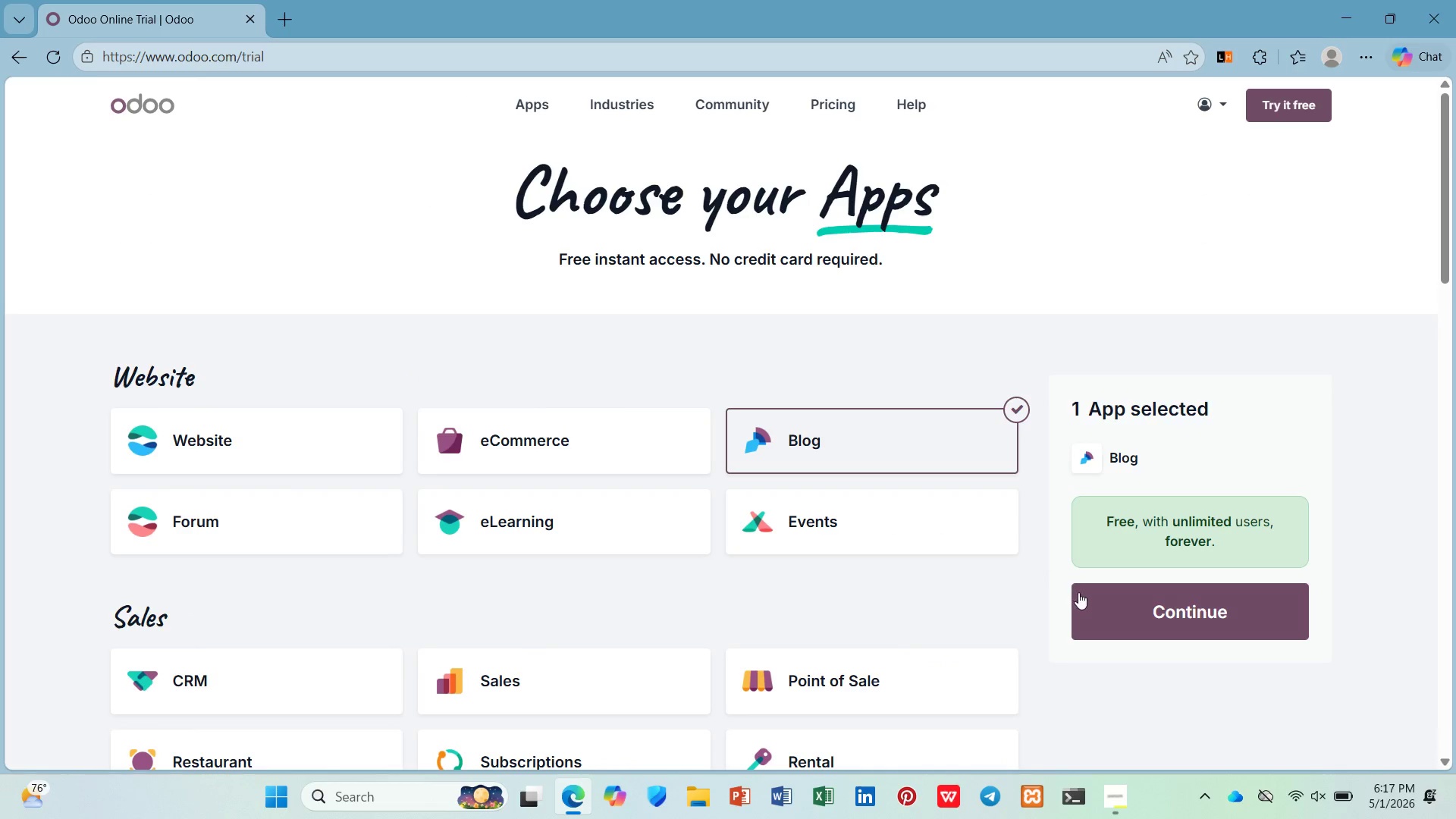 
left_click([1117, 601])
 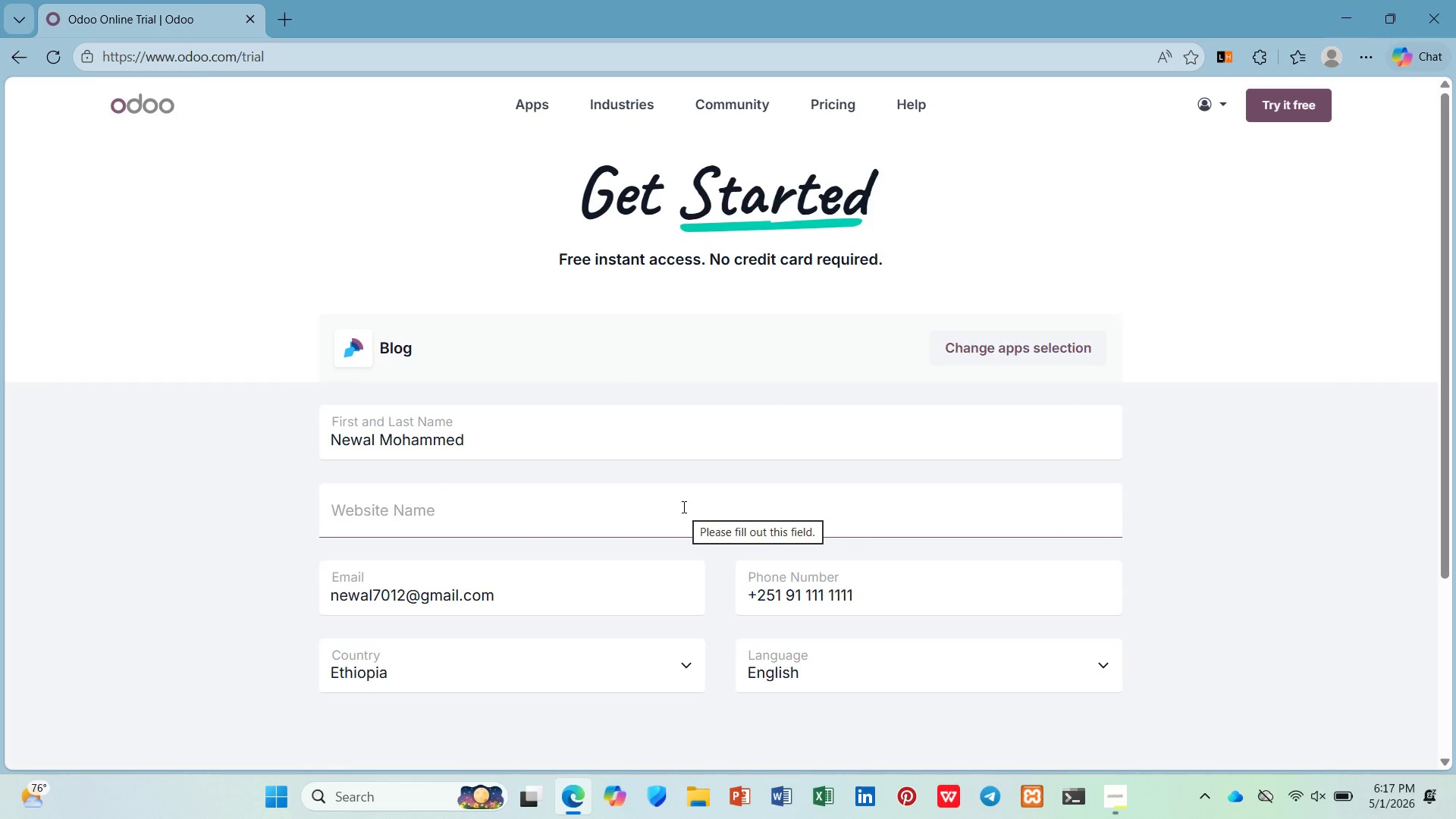 
left_click([682, 507])
 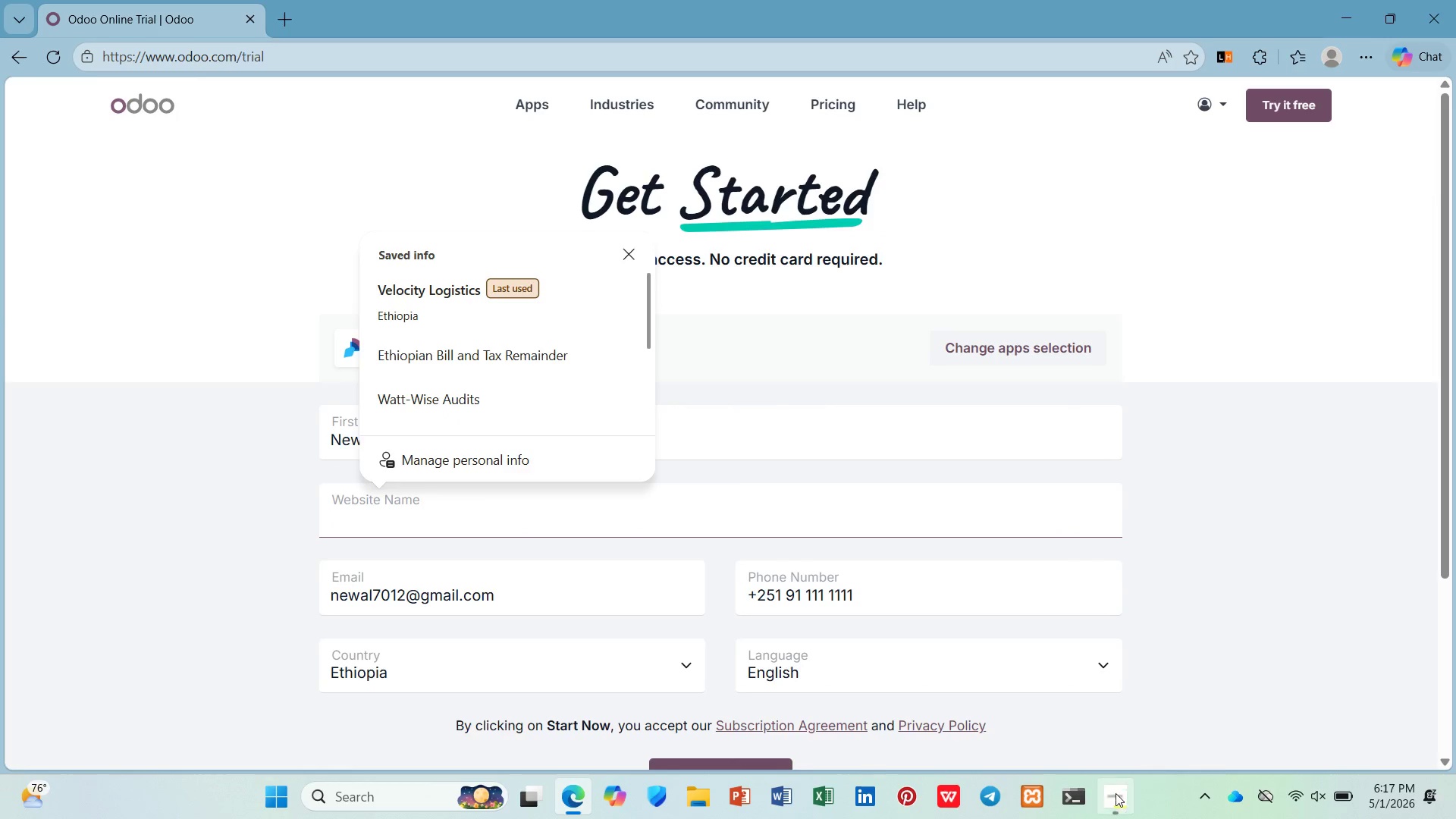 
left_click([1114, 795])